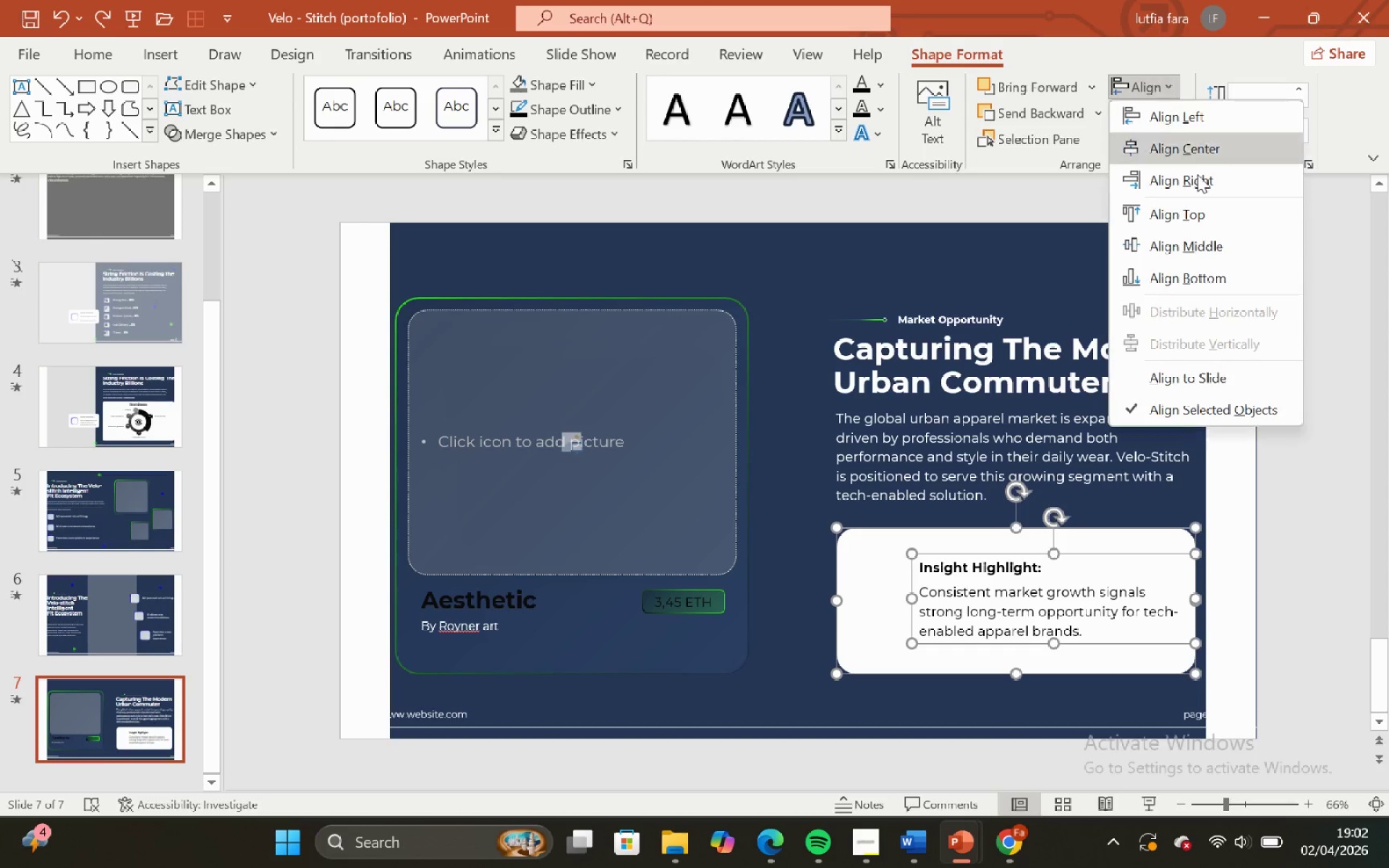 
left_click([1208, 254])
 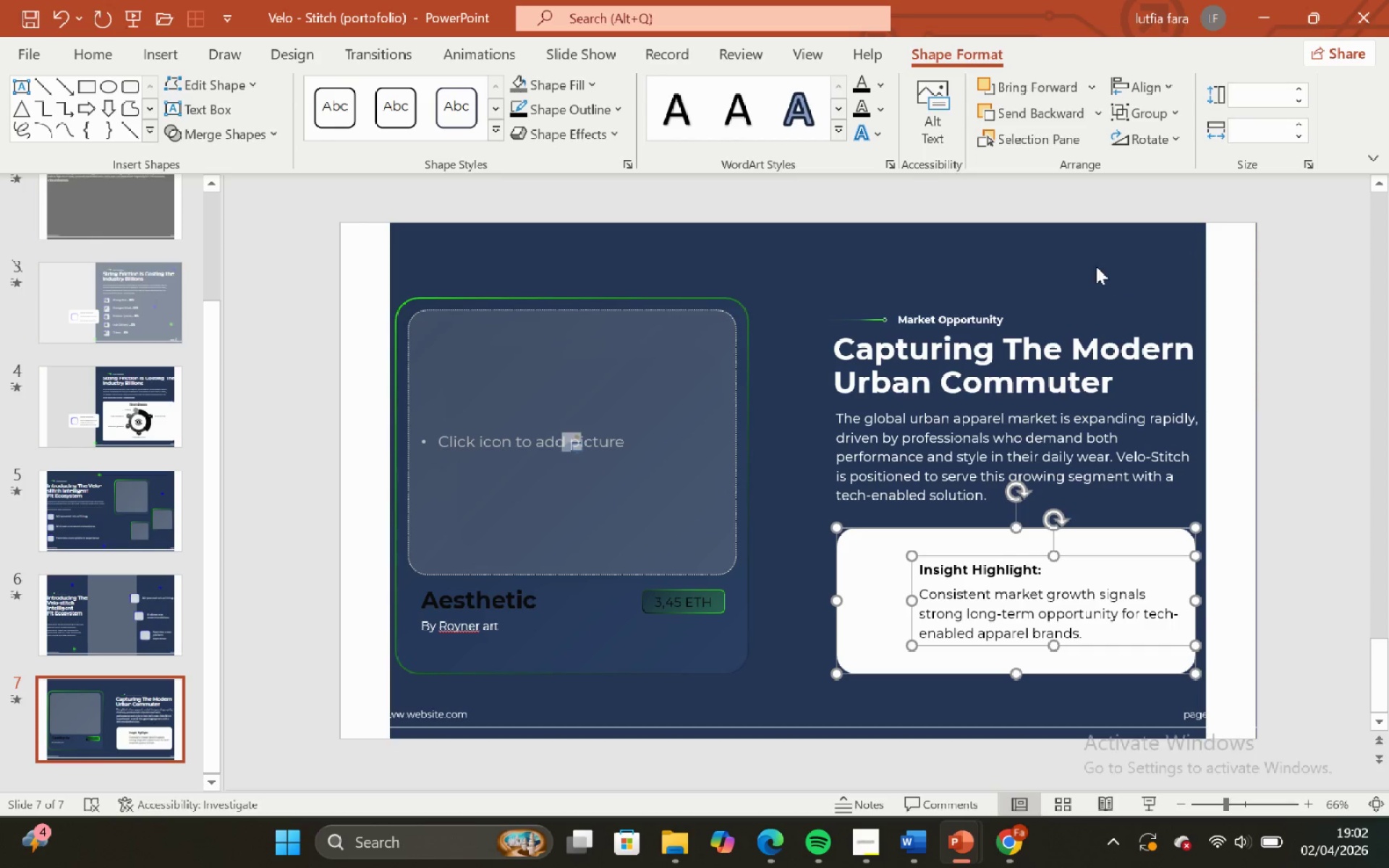 
left_click([1081, 254])
 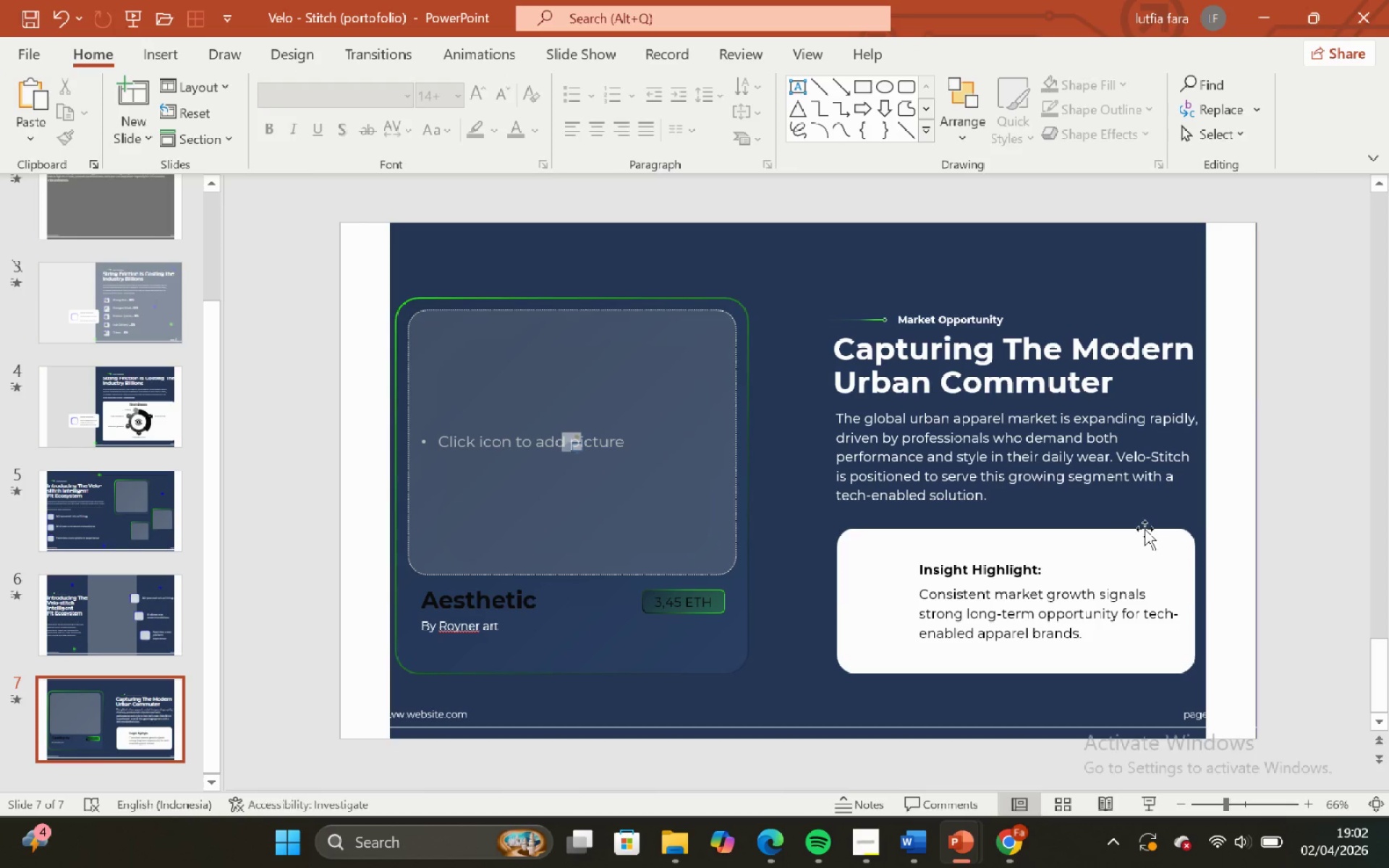 
left_click_drag(start_coordinate=[1144, 529], to_coordinate=[1205, 604])
 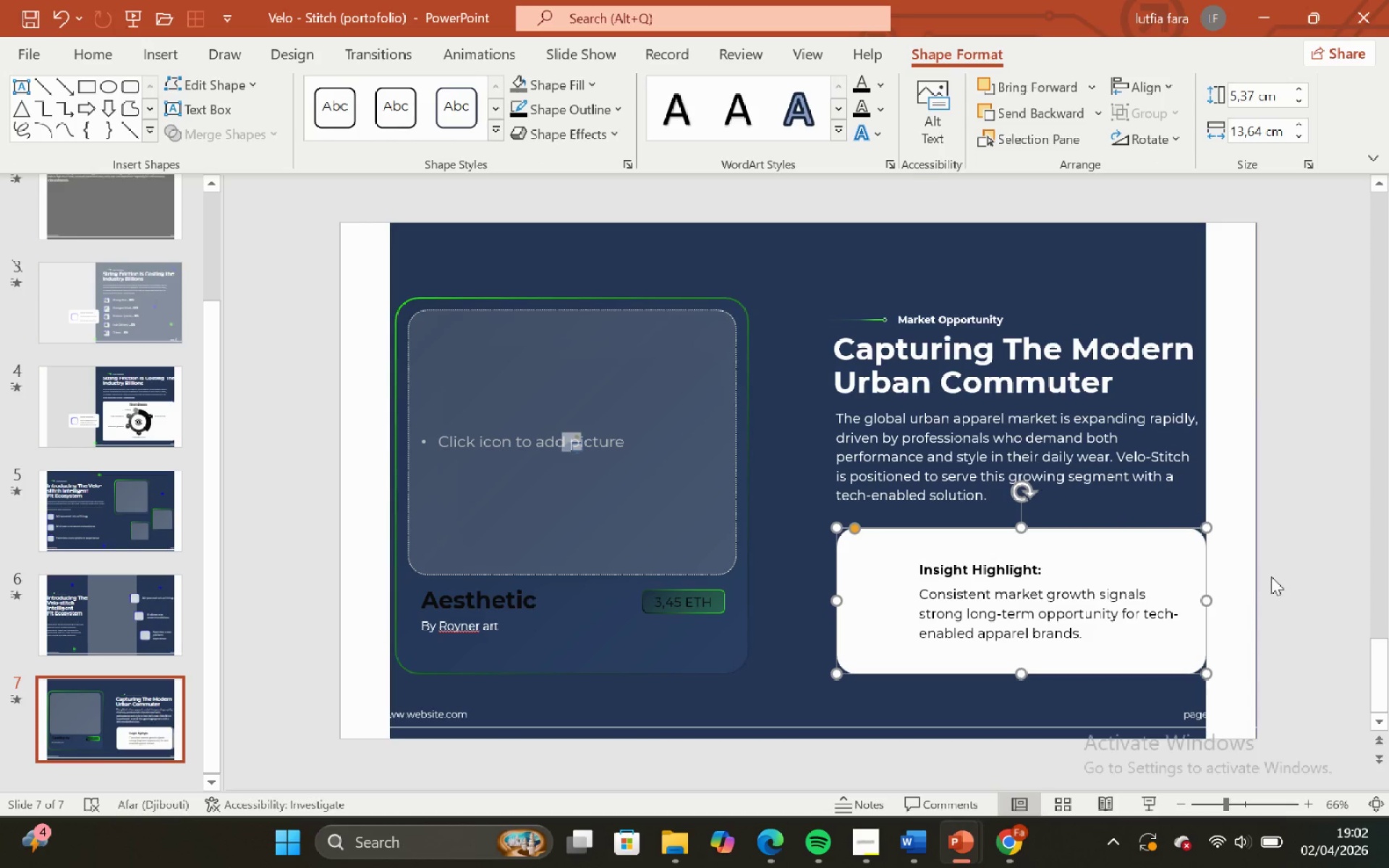 
left_click([1275, 576])